 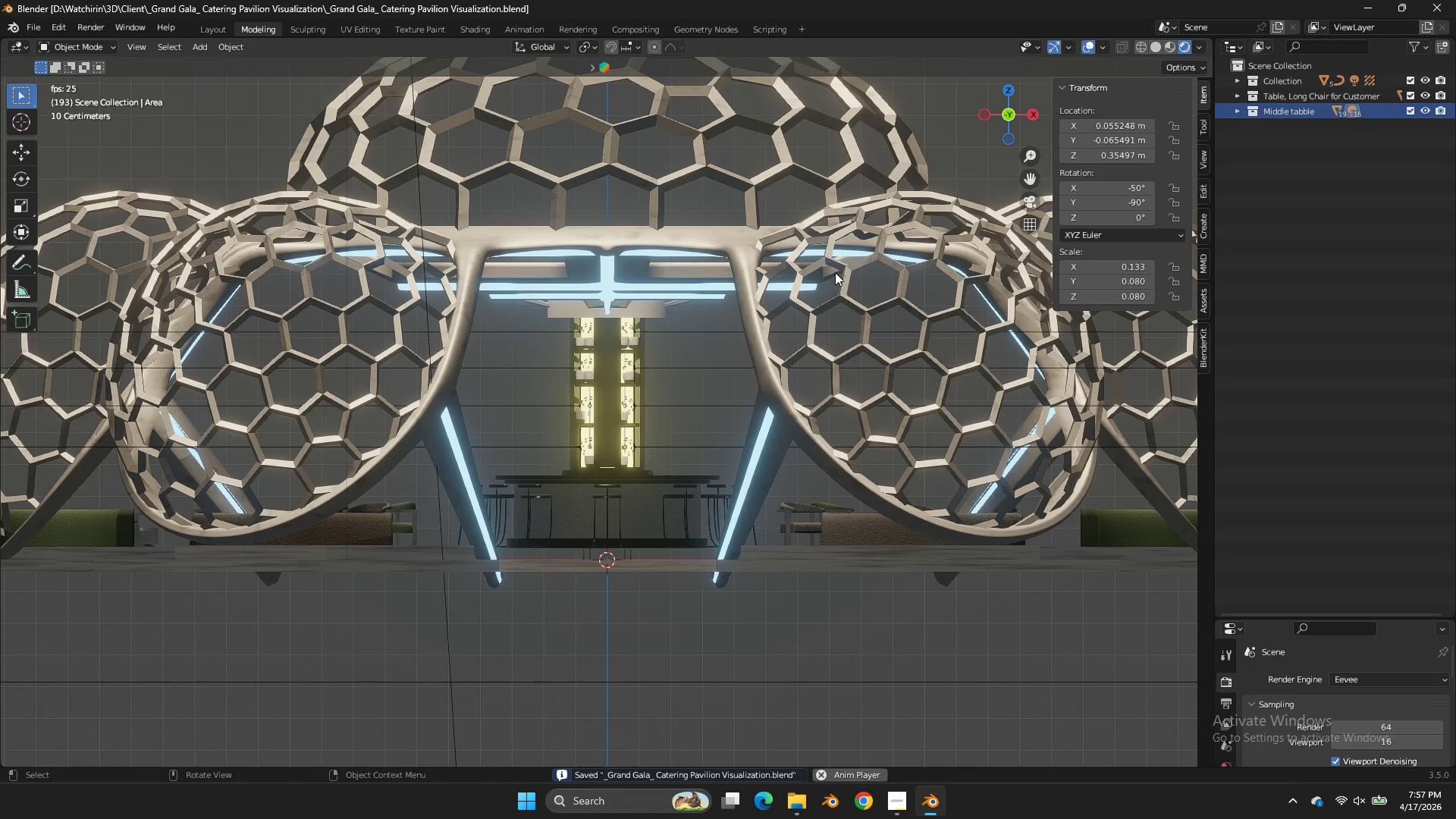 
scroll: coordinate [838, 271], scroll_direction: up, amount: 2.0
 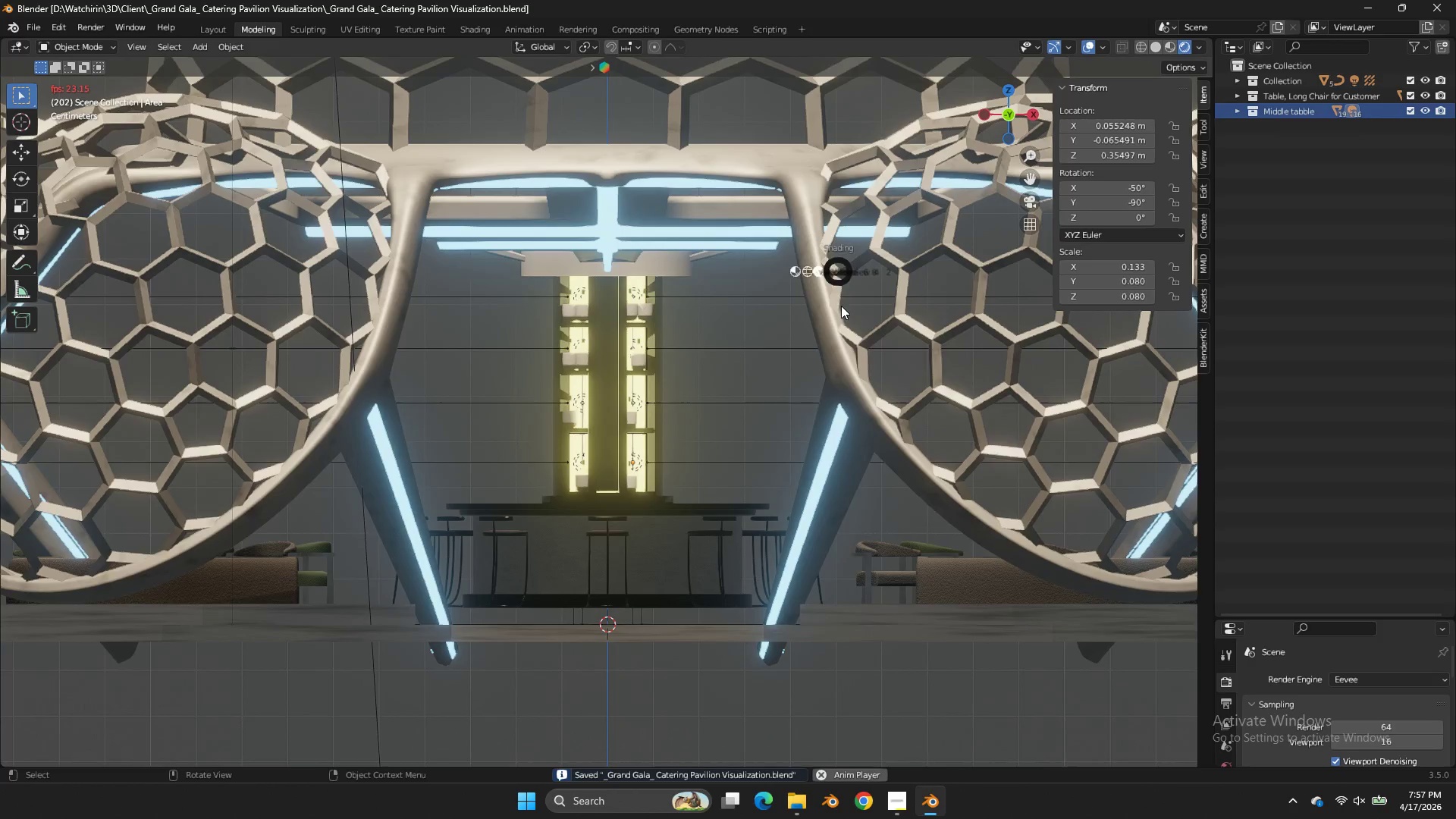 
key(Z)
 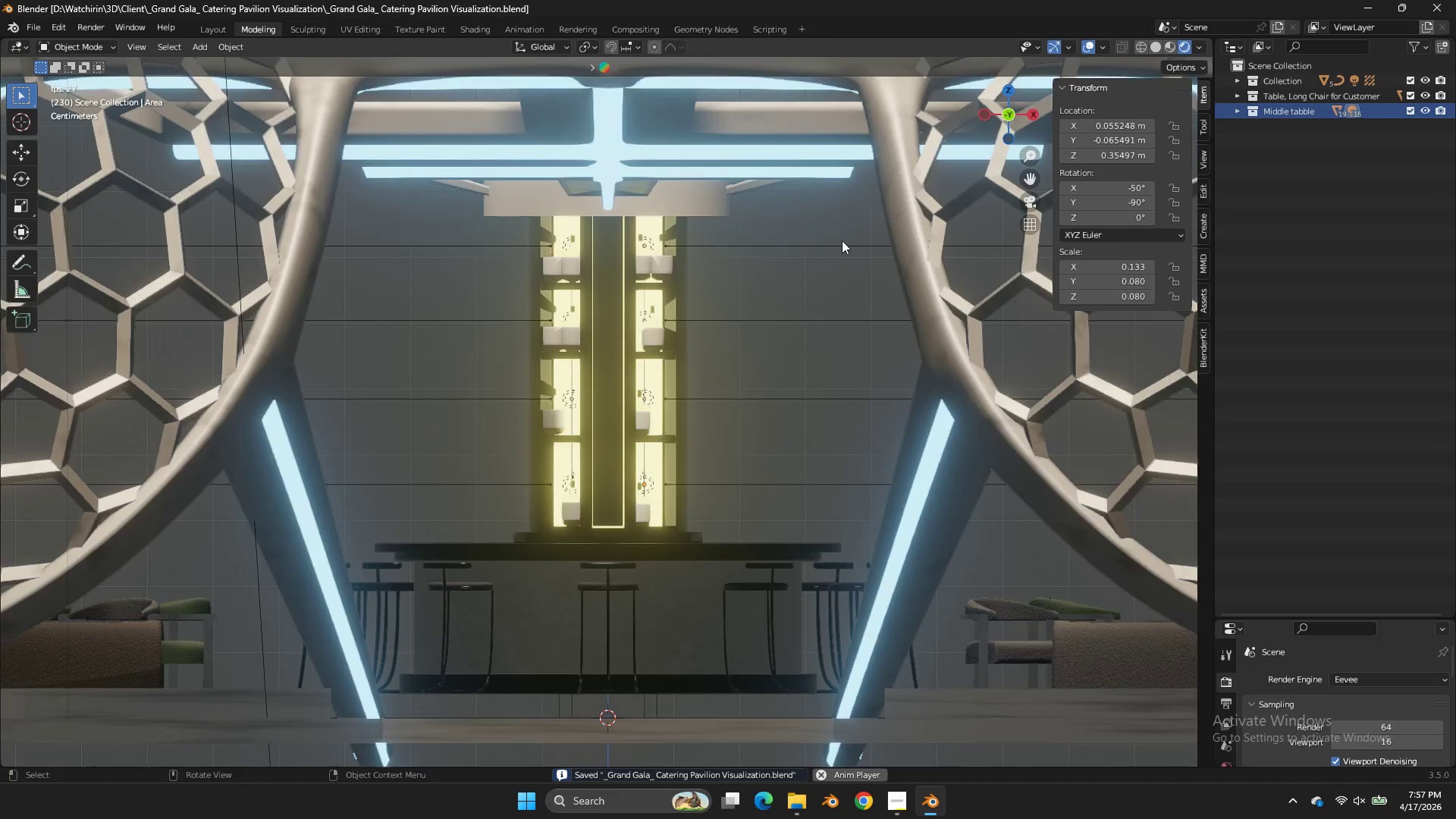 
scroll: coordinate [843, 354], scroll_direction: up, amount: 2.0
 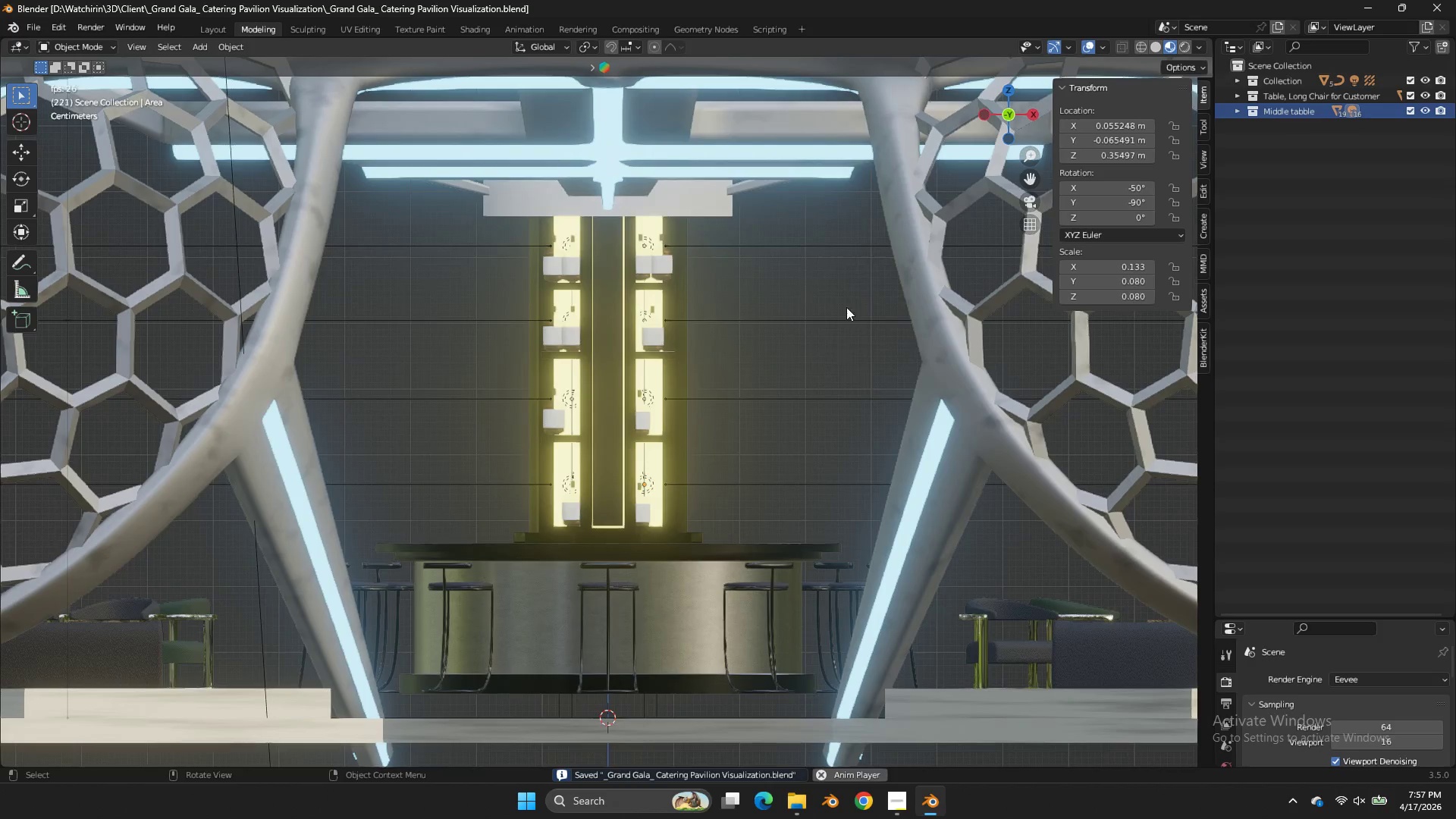 
scroll: coordinate [842, 240], scroll_direction: down, amount: 4.0
 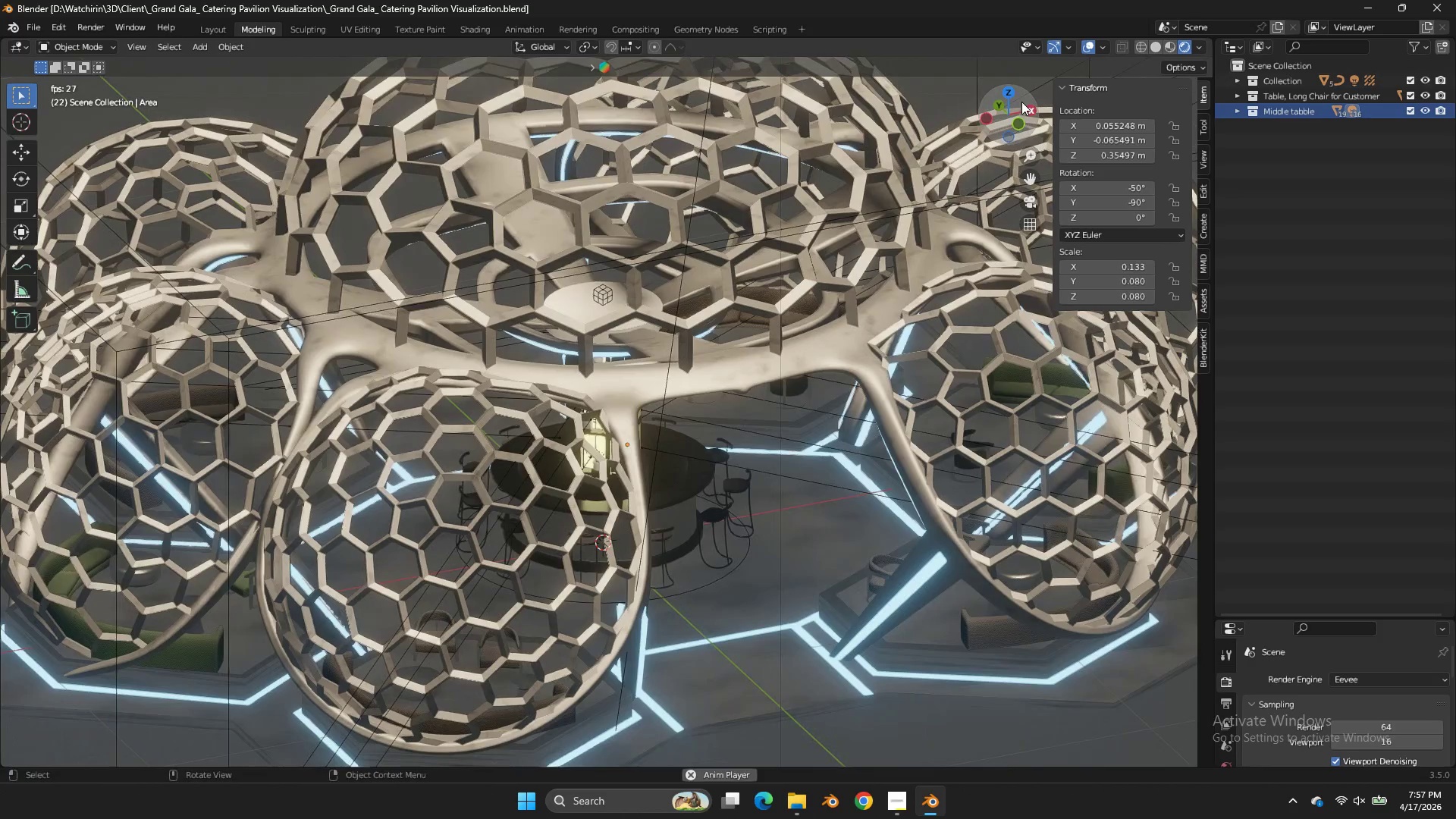 
left_click([1019, 124])
 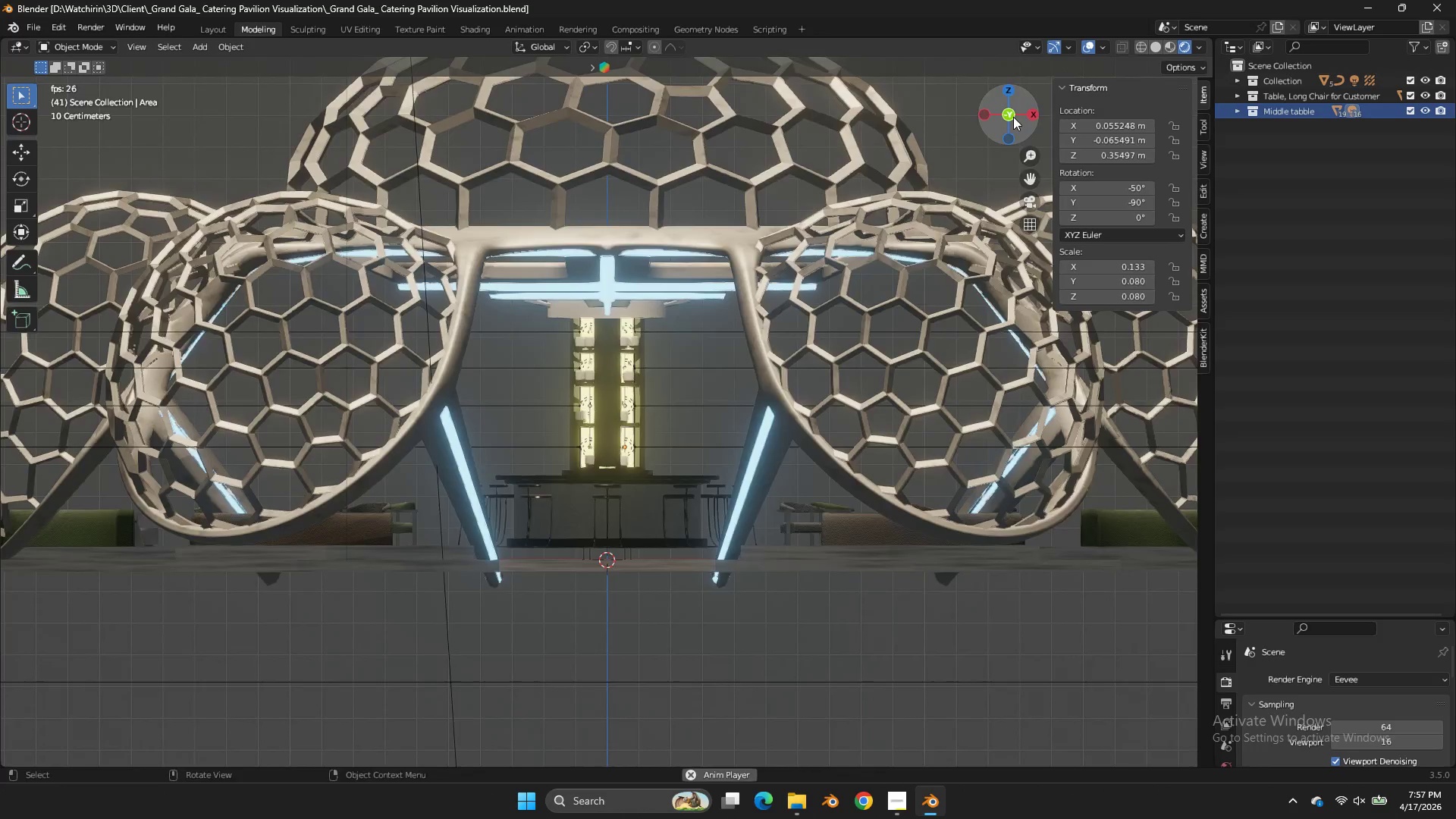 
left_click_drag(start_coordinate=[1013, 117], to_coordinate=[1034, 150])
 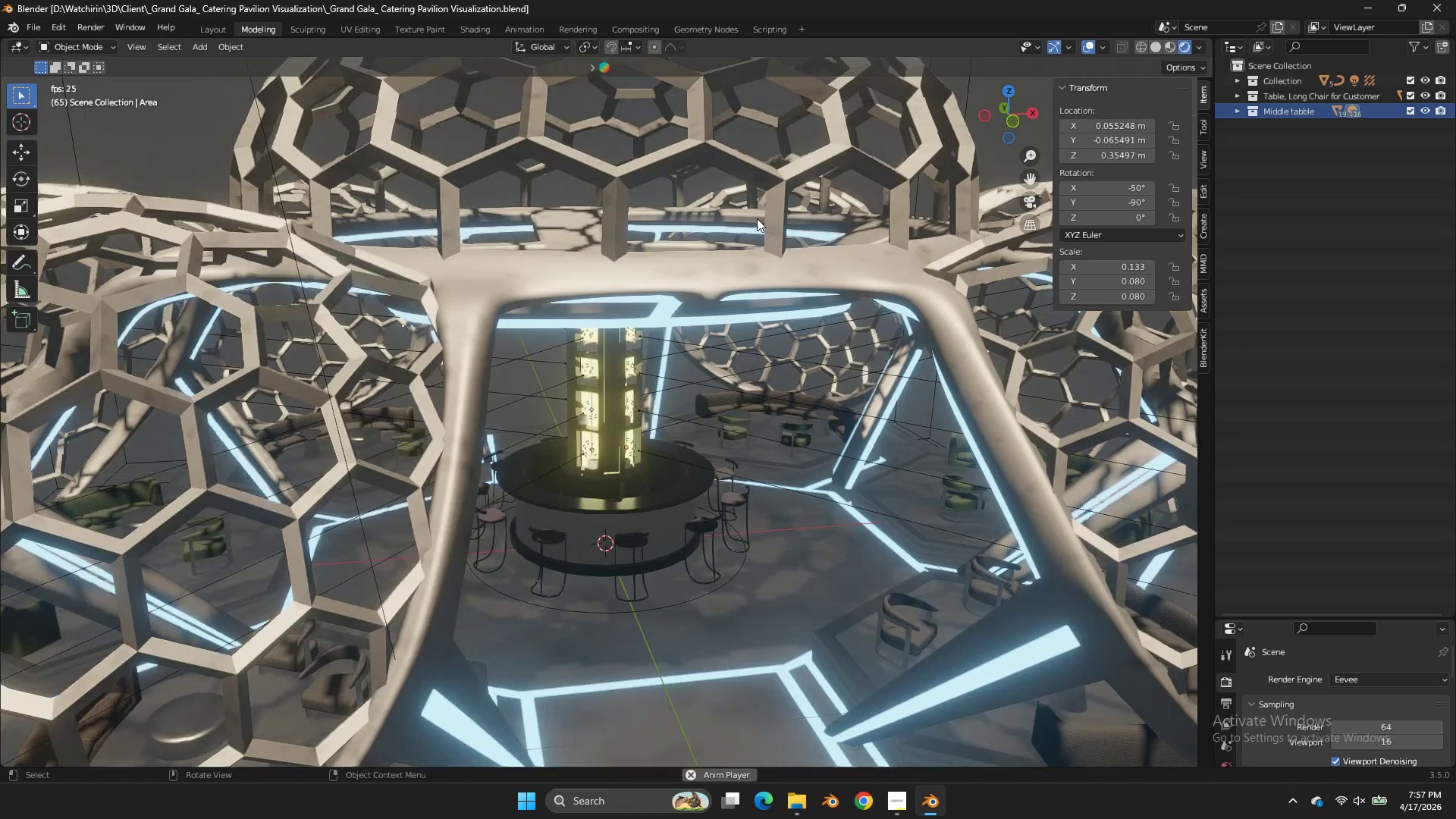 
left_click([757, 218])
 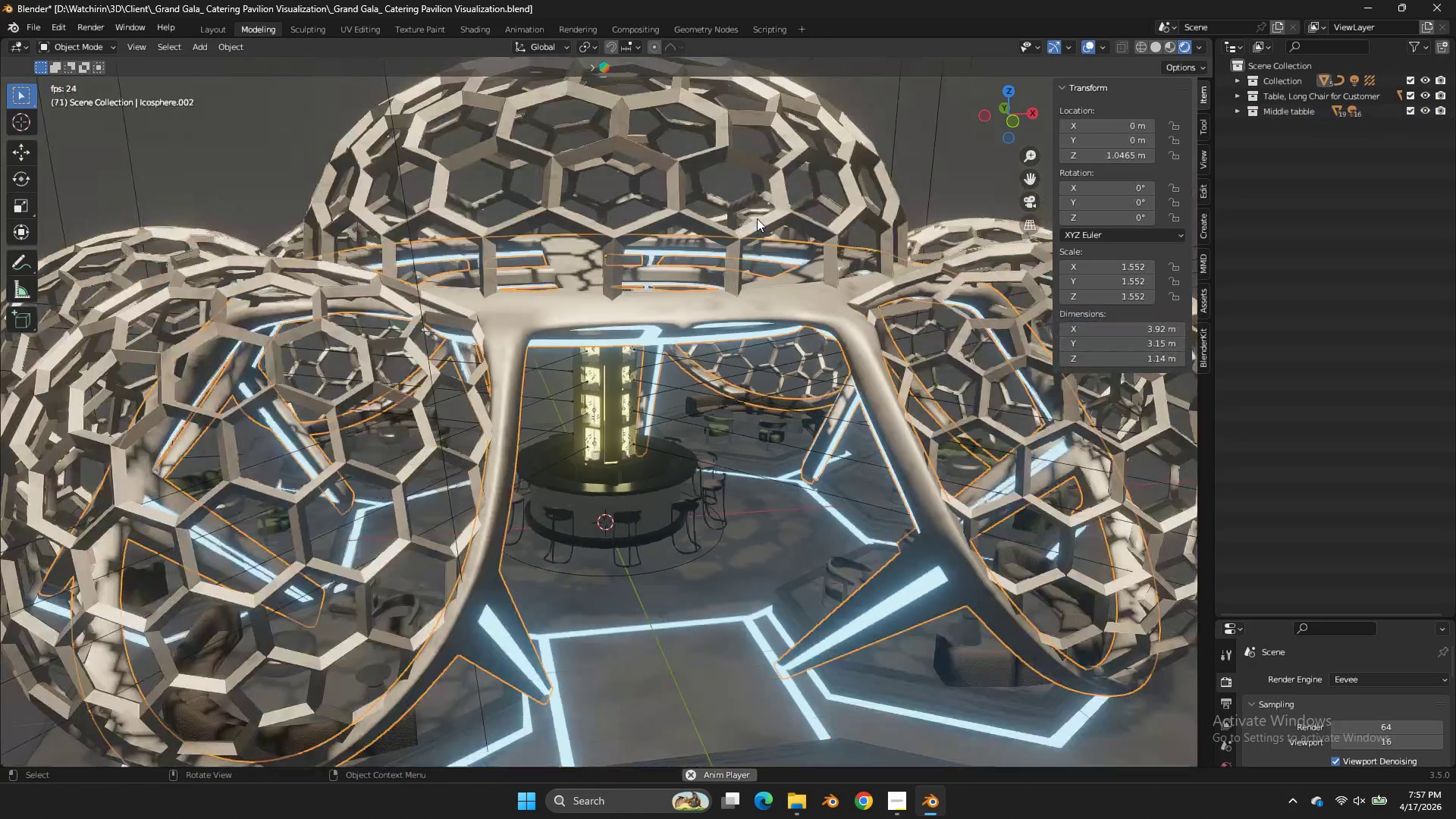 
left_click([752, 267])
 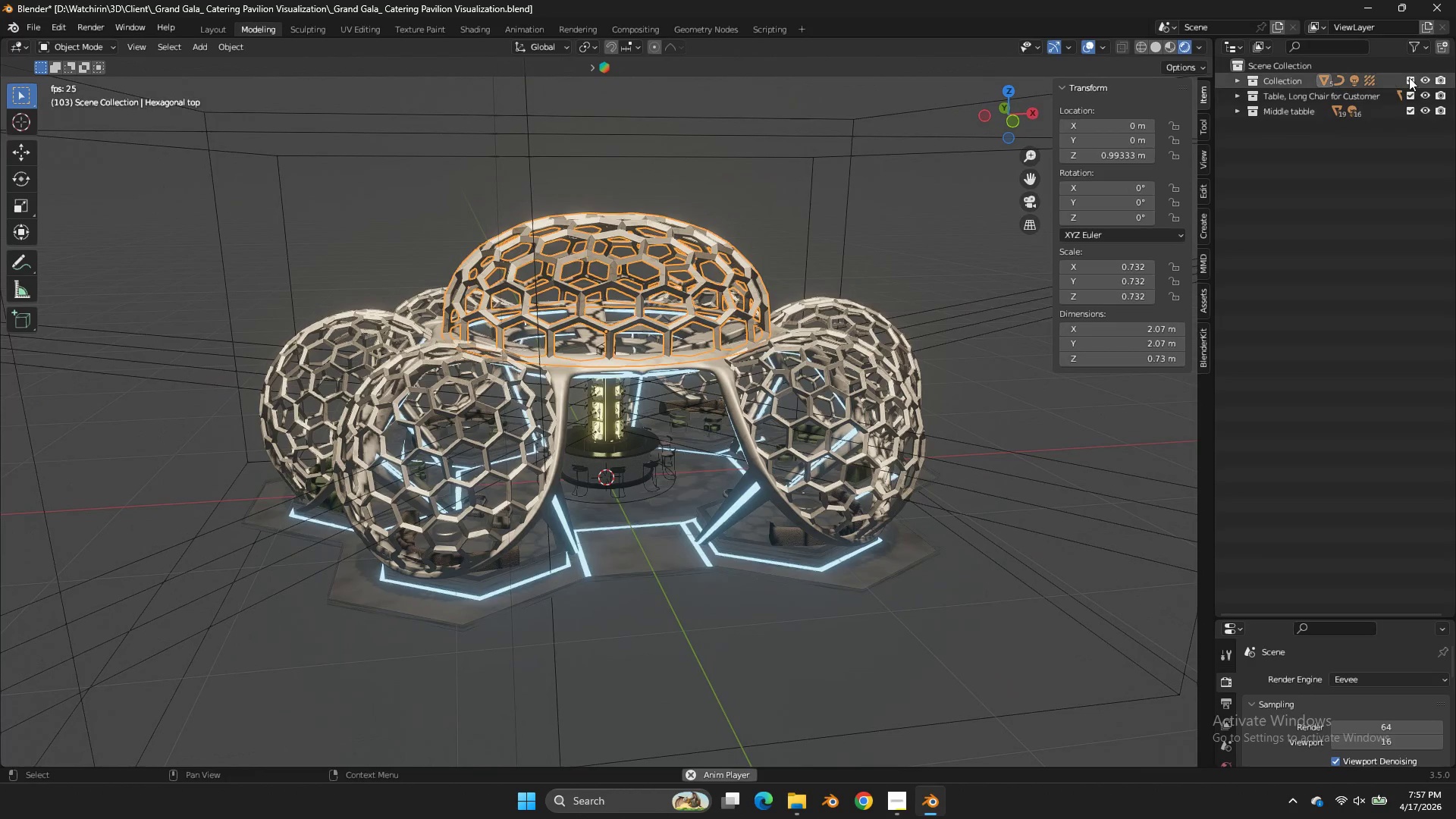 
scroll: coordinate [757, 220], scroll_direction: down, amount: 4.0
 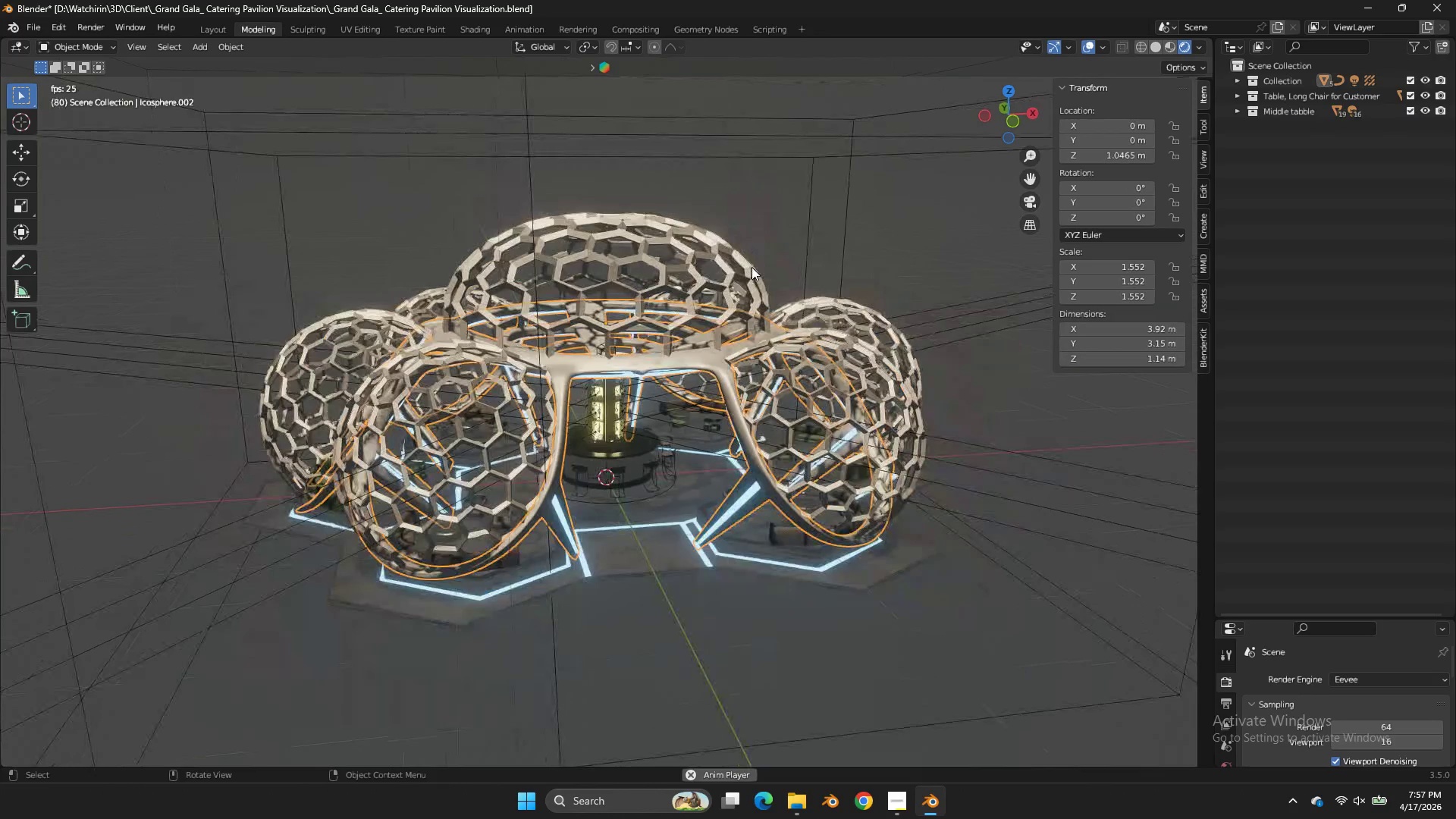 
left_click([1424, 79])
 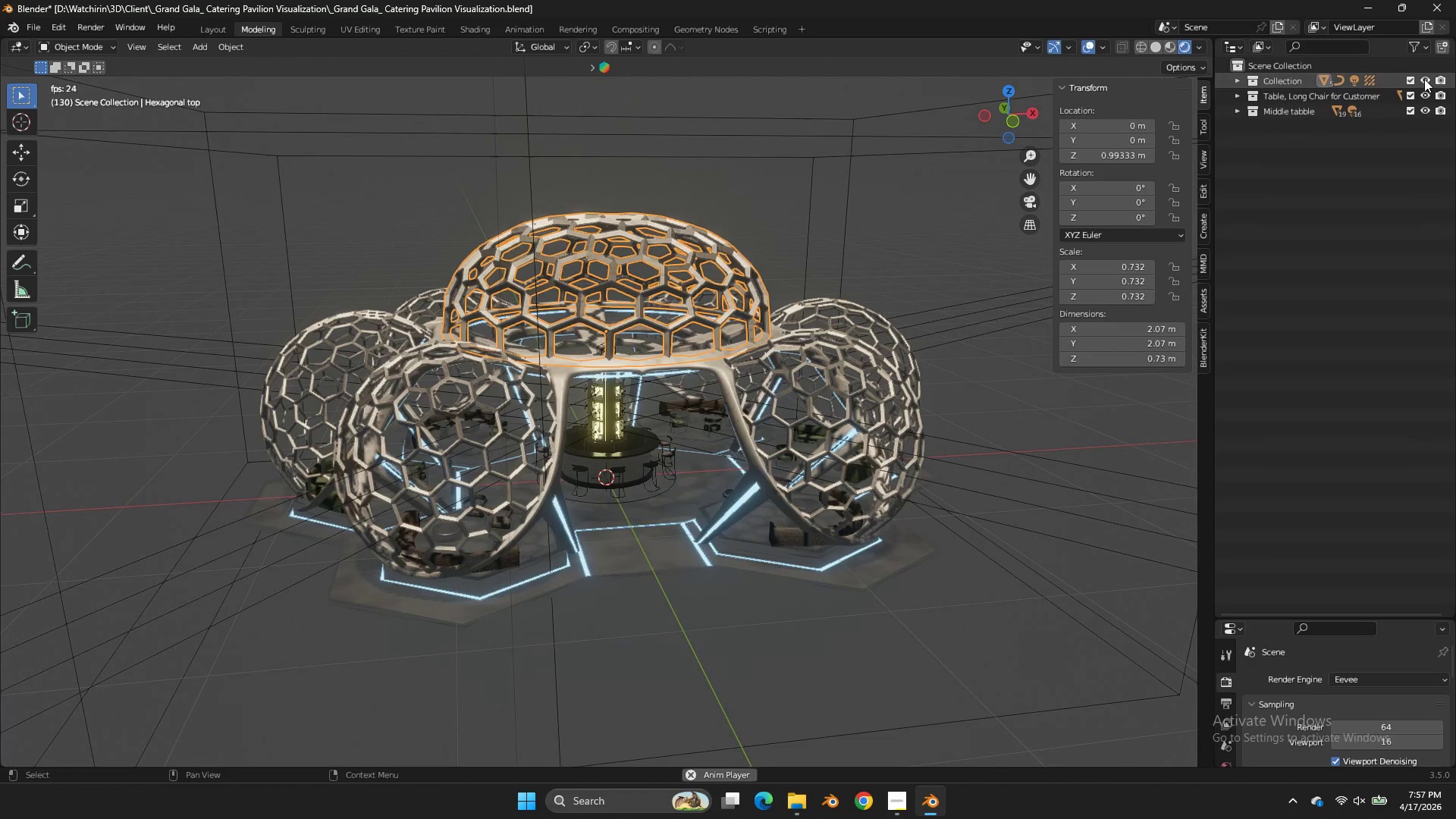 
double_click([1424, 79])
 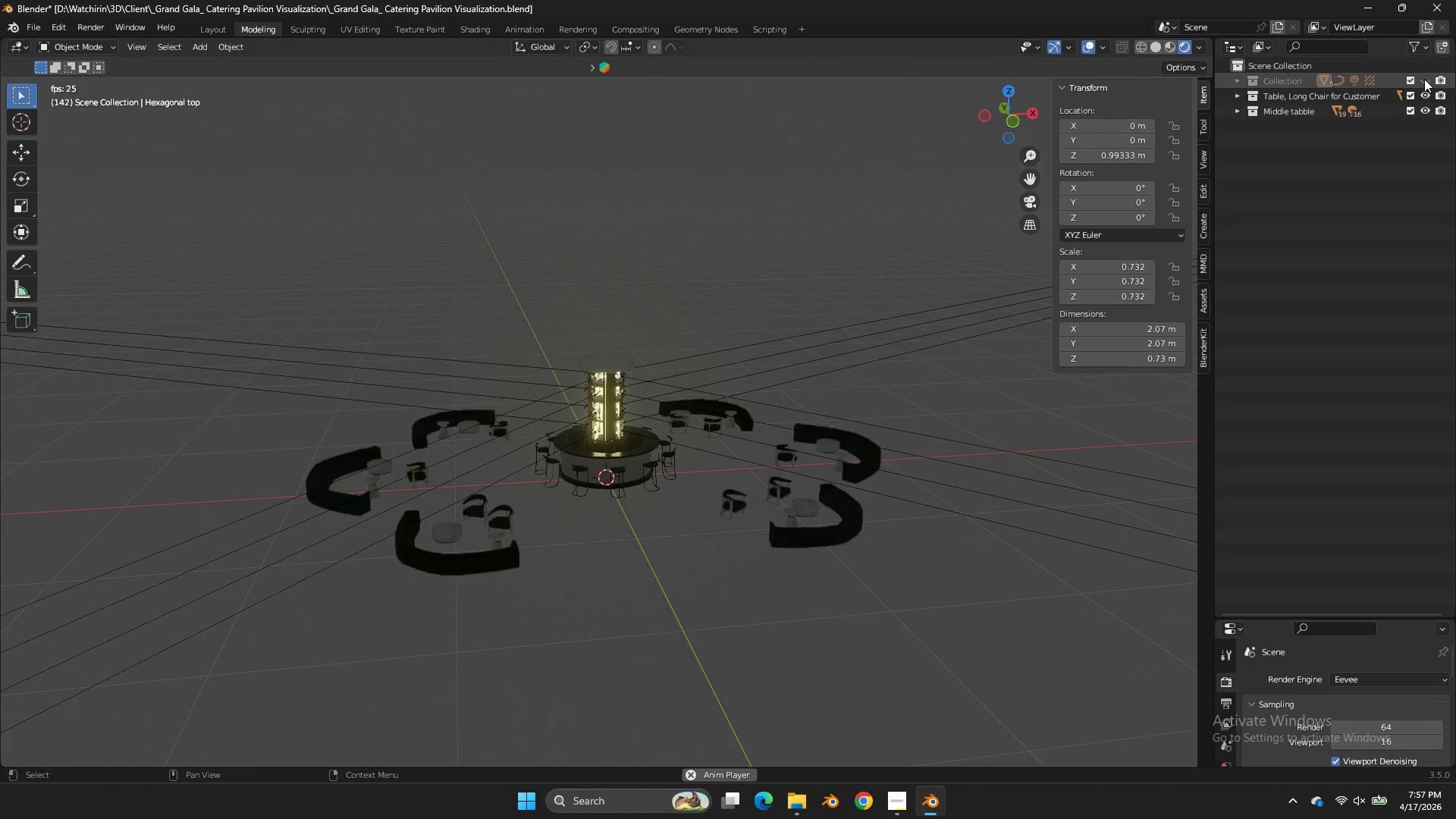 
triple_click([1424, 79])
 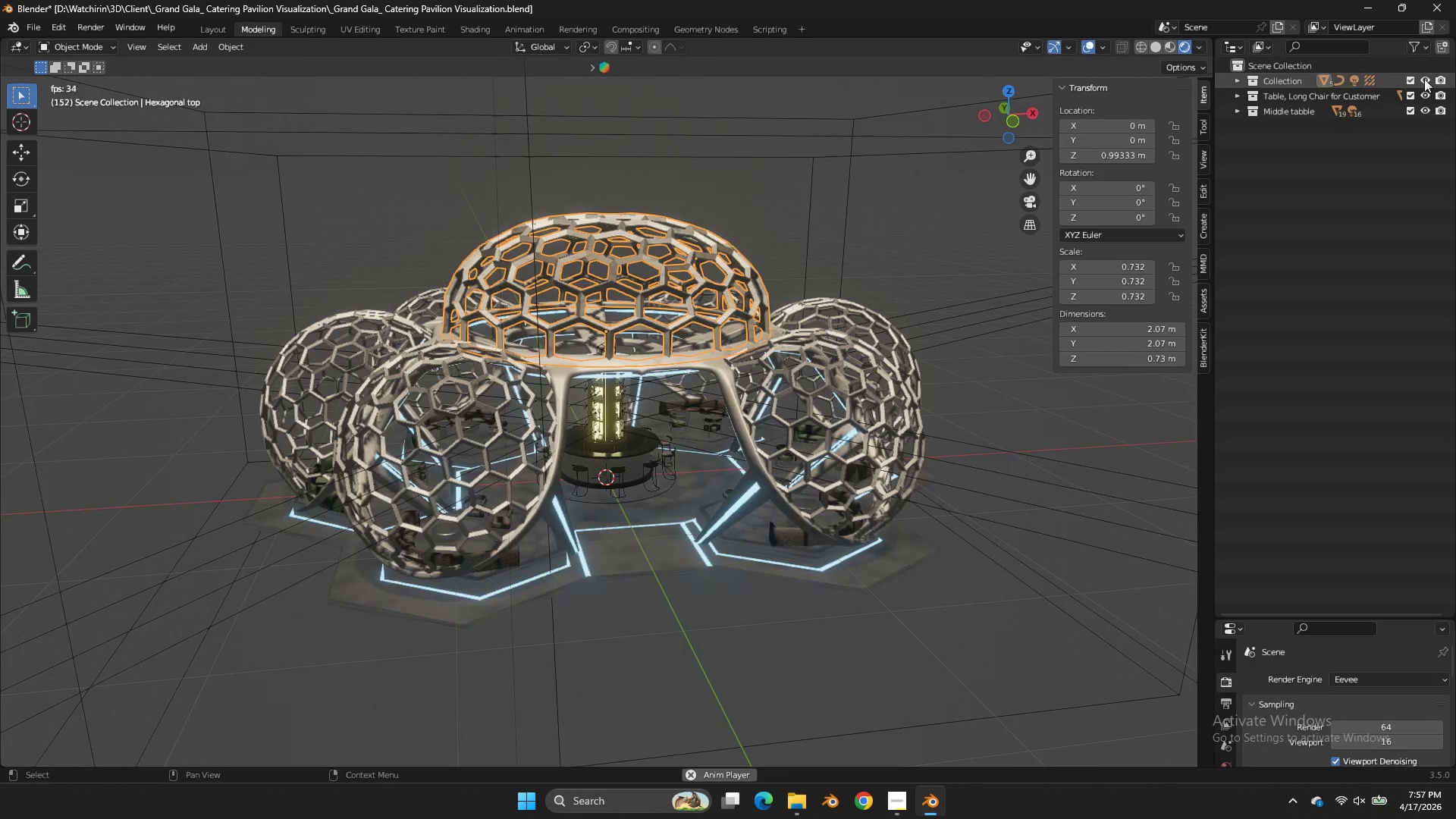 
triple_click([1424, 79])
 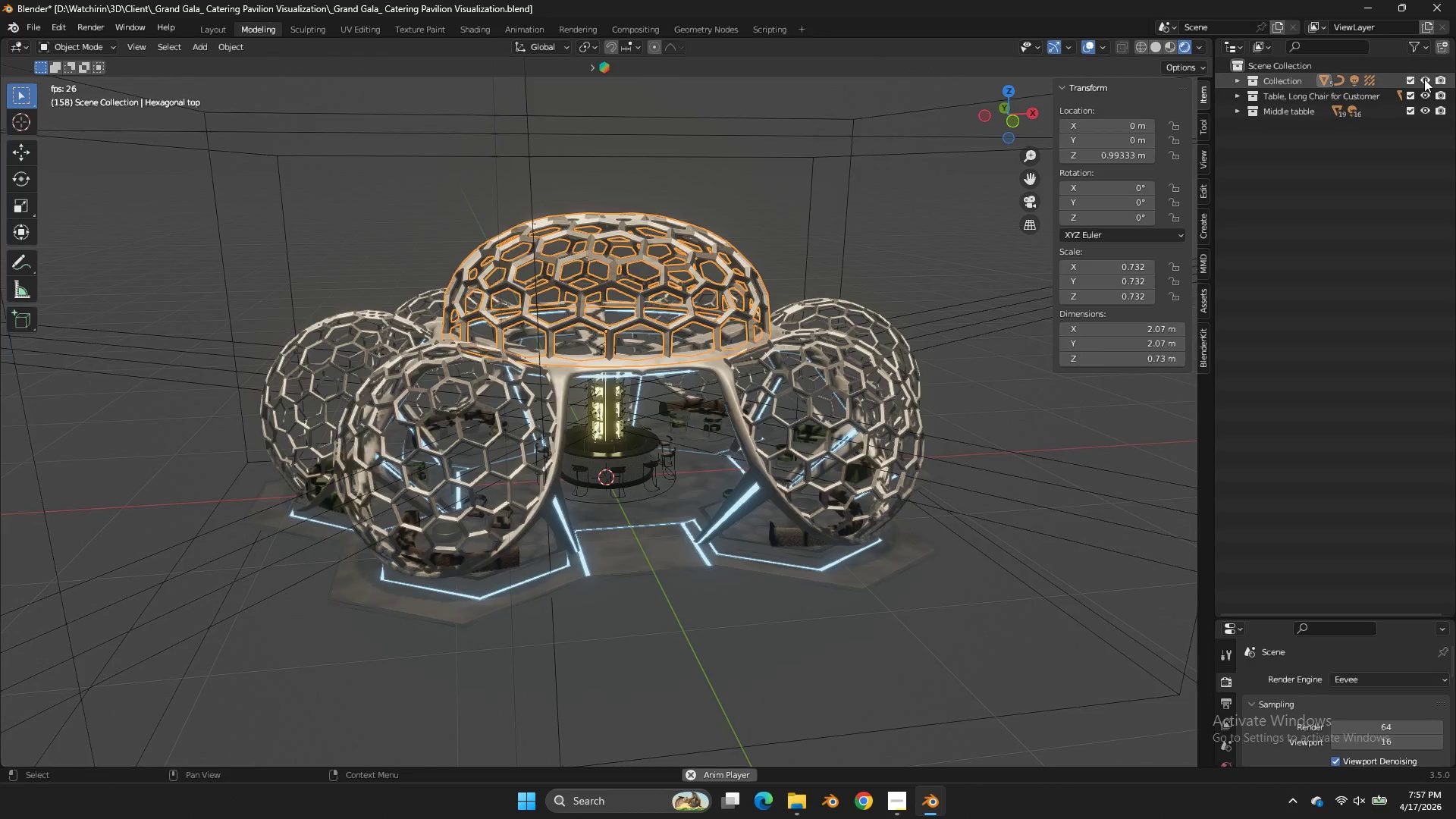 
triple_click([1424, 79])
 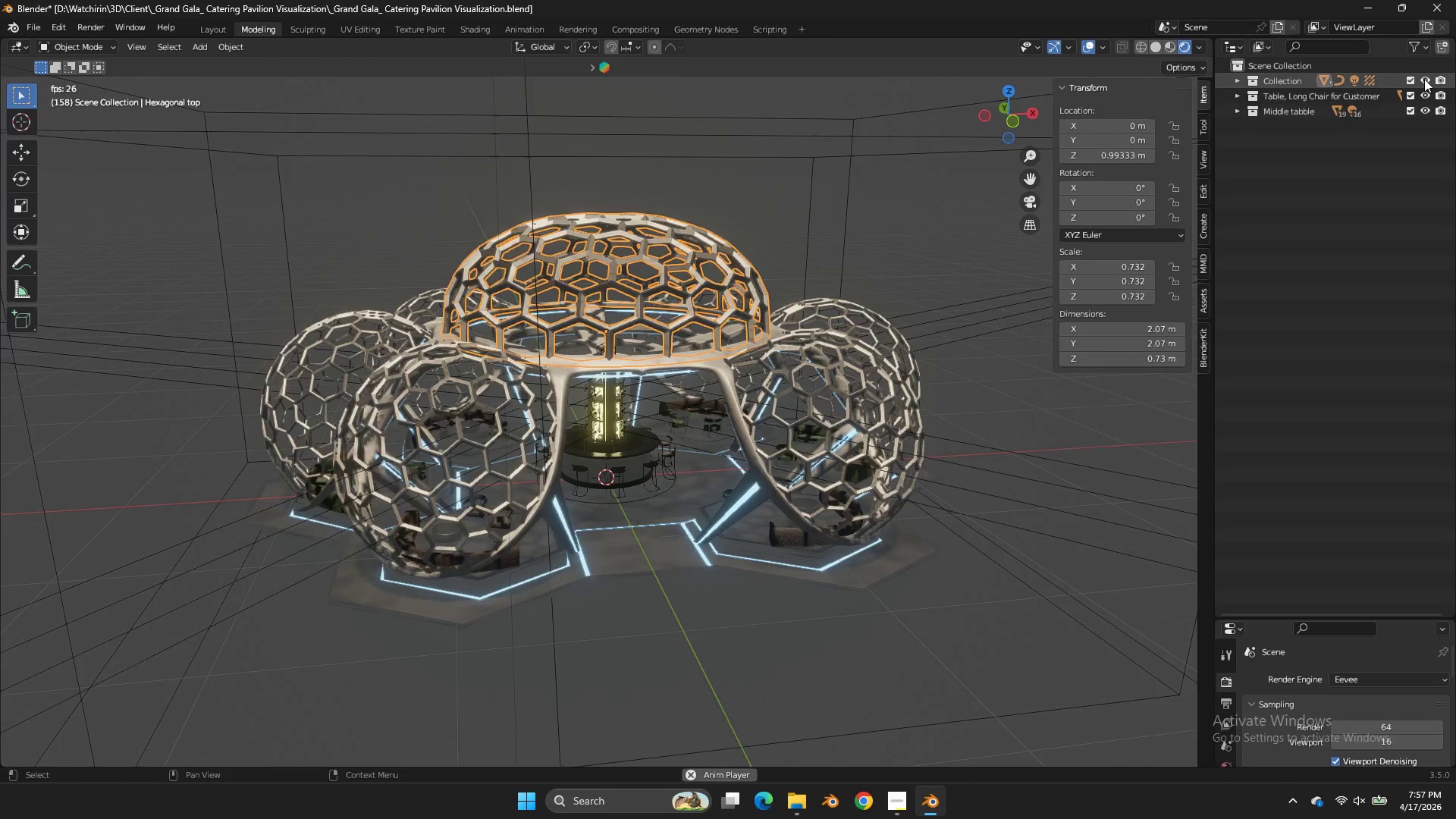 
triple_click([1424, 79])
 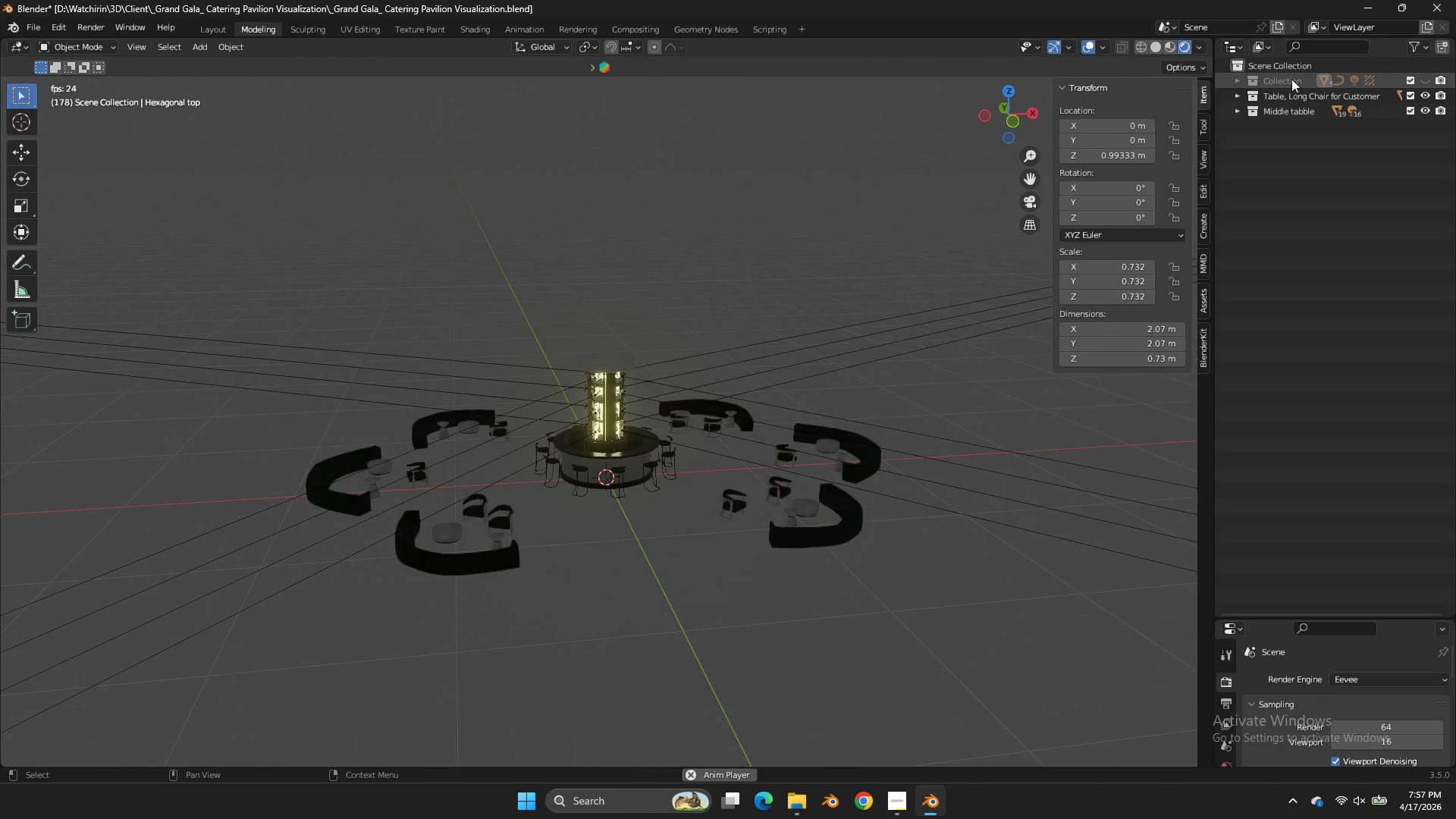 
double_click([1291, 79])
 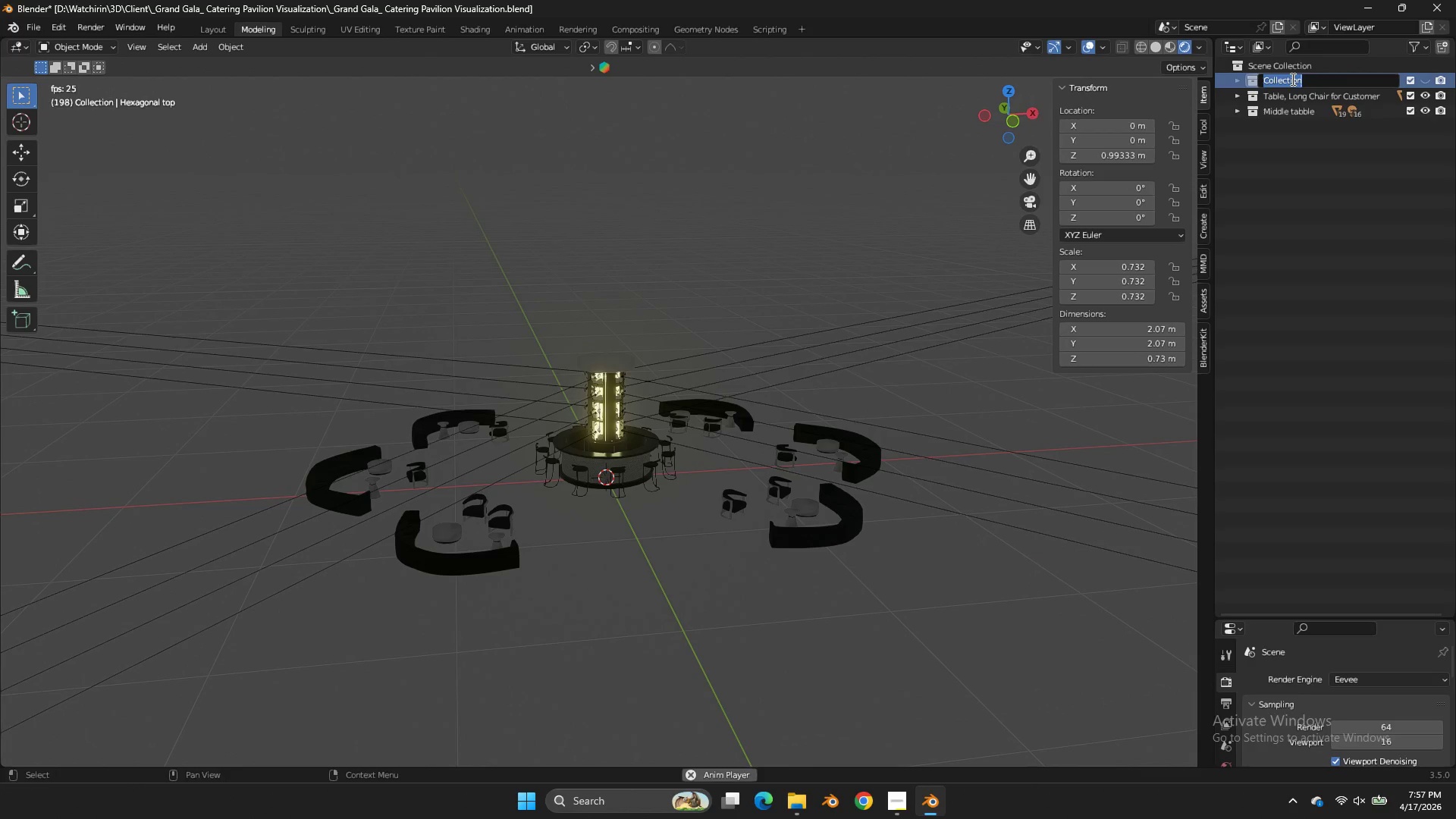 
key(Shift+ShiftLeft)
 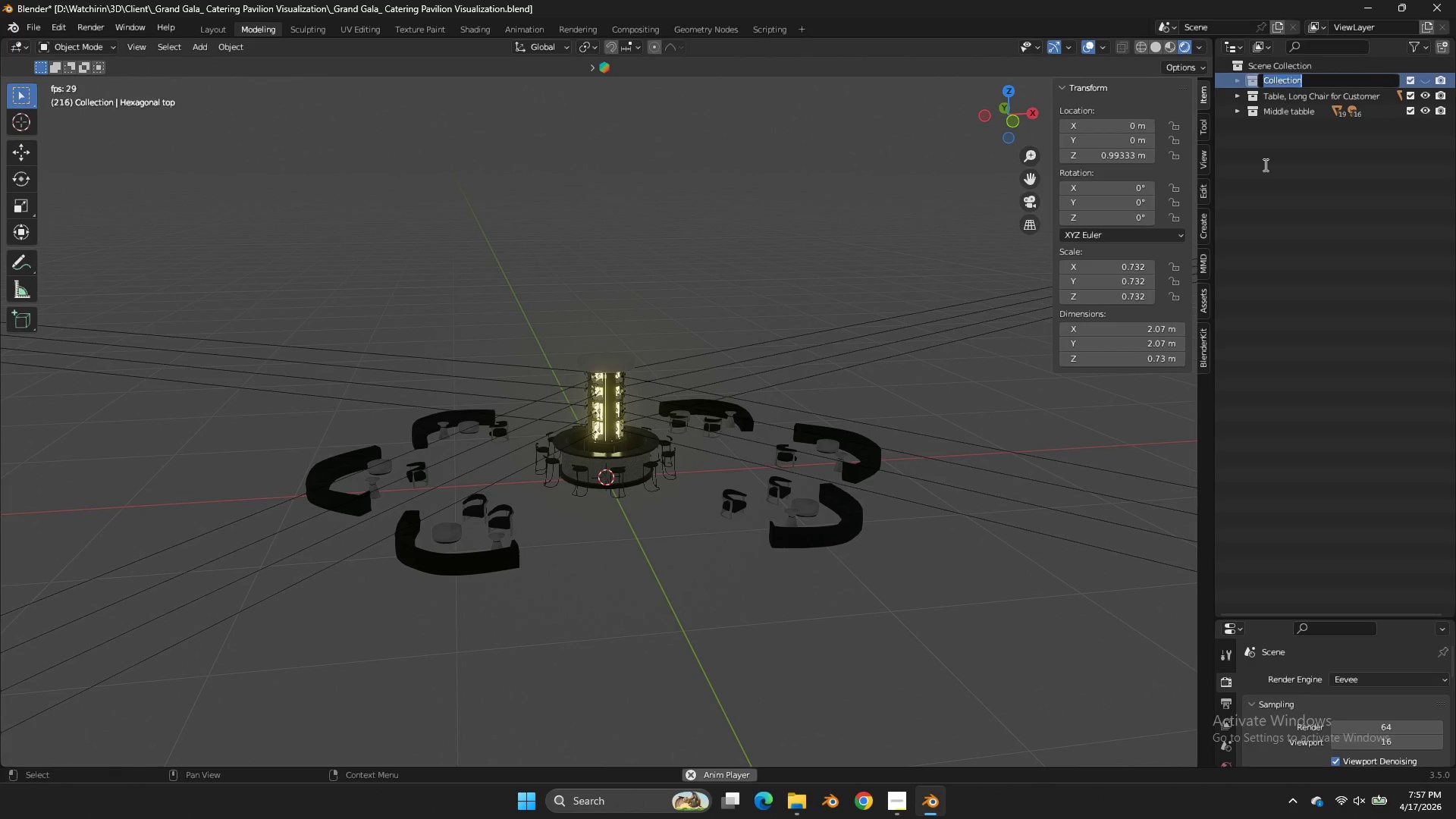 
left_click([1264, 168])
 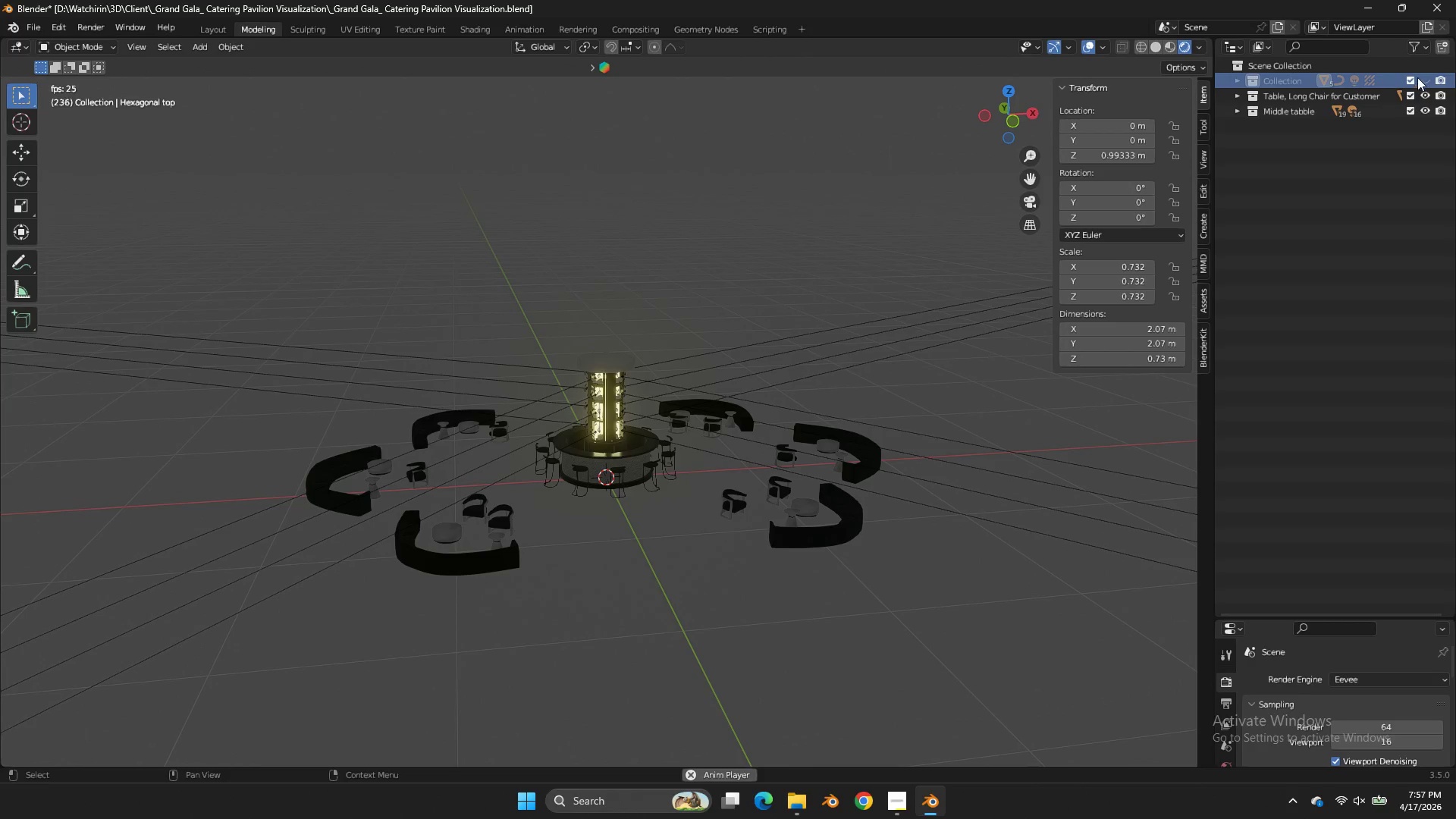 
left_click([1421, 80])
 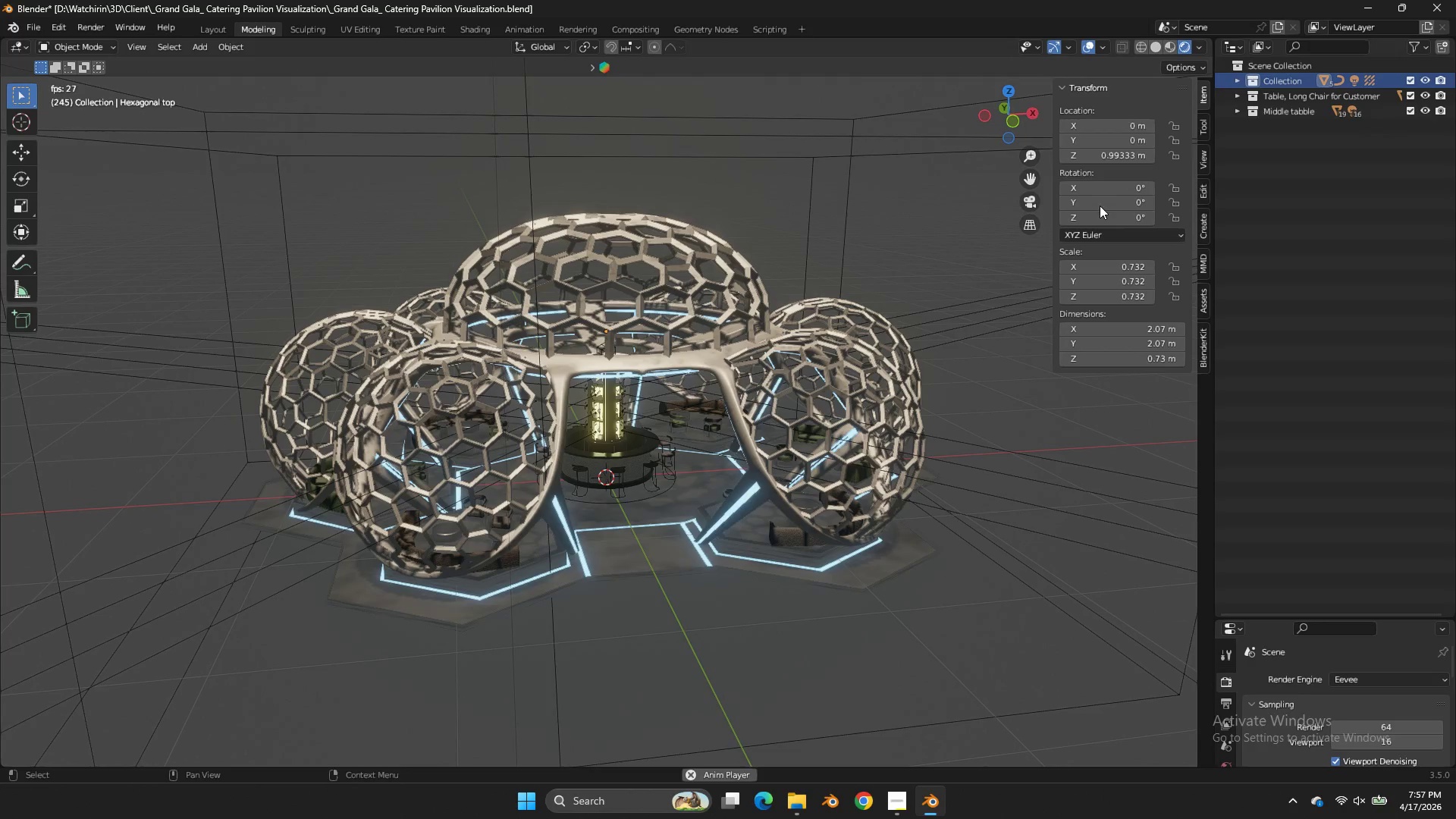 
key(Control+S)
 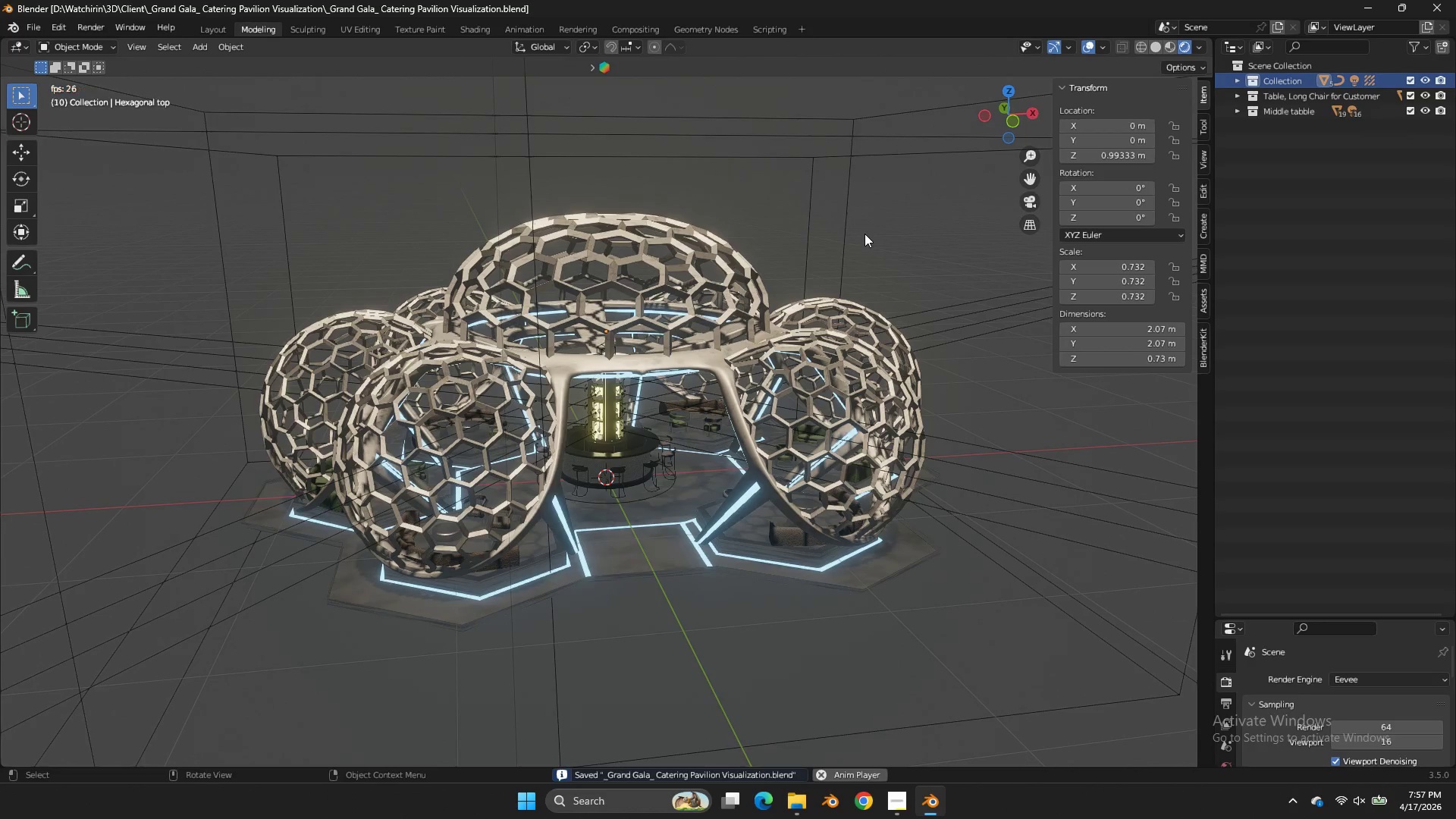 
left_click([864, 234])
 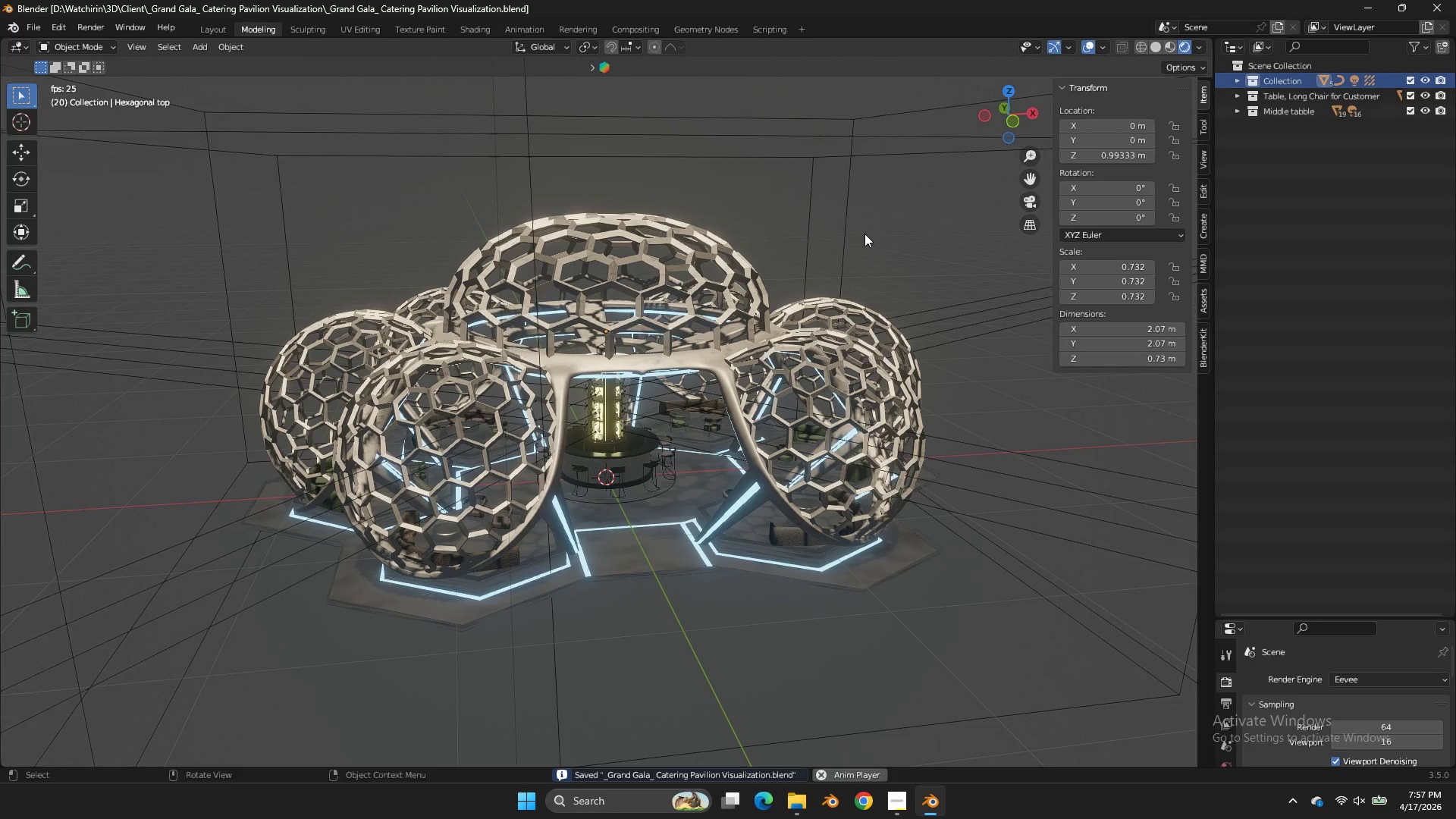 
key(Control+S)
 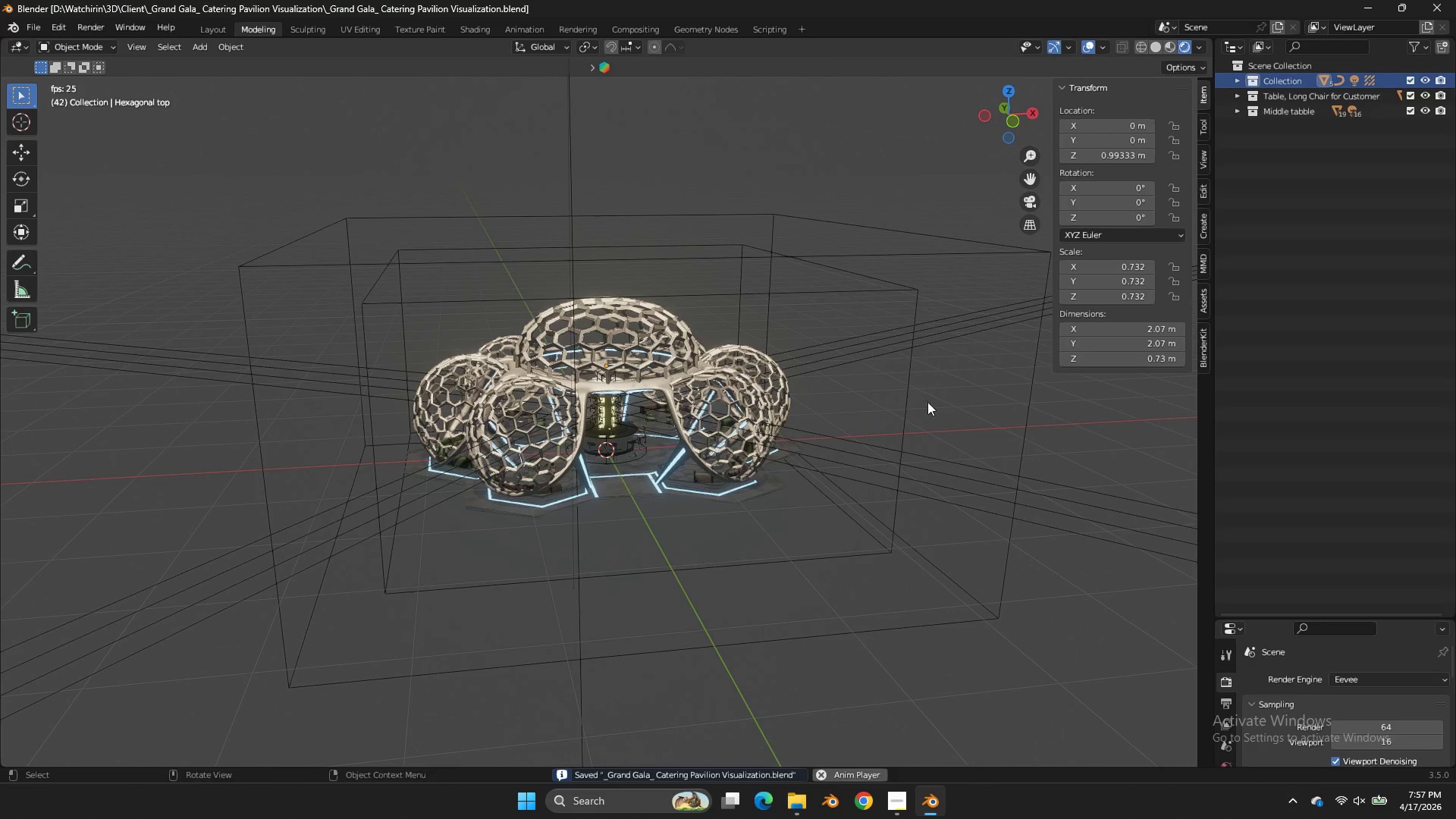 
scroll: coordinate [864, 234], scroll_direction: down, amount: 3.0
 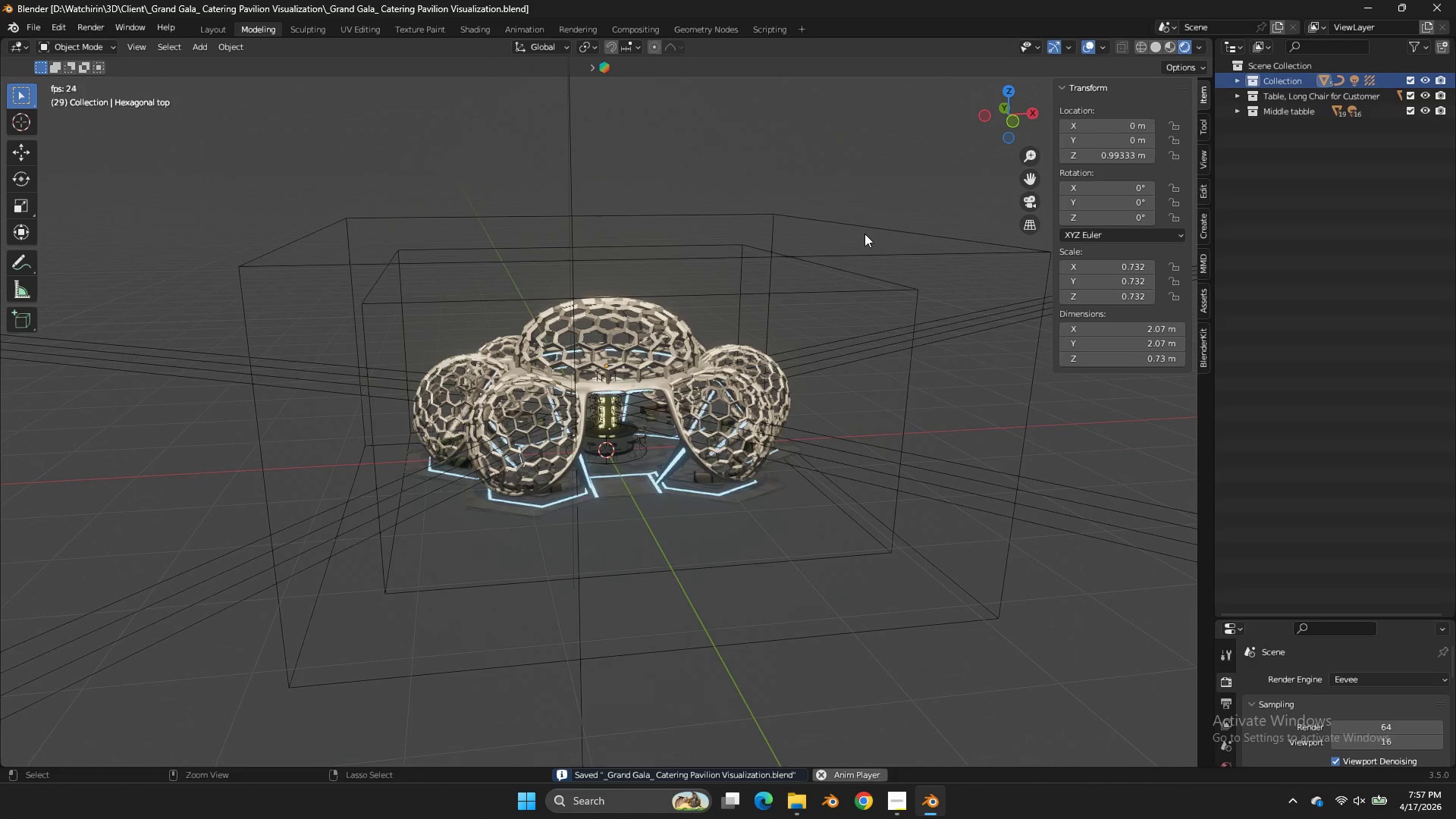 
key(Alt+AltLeft)
 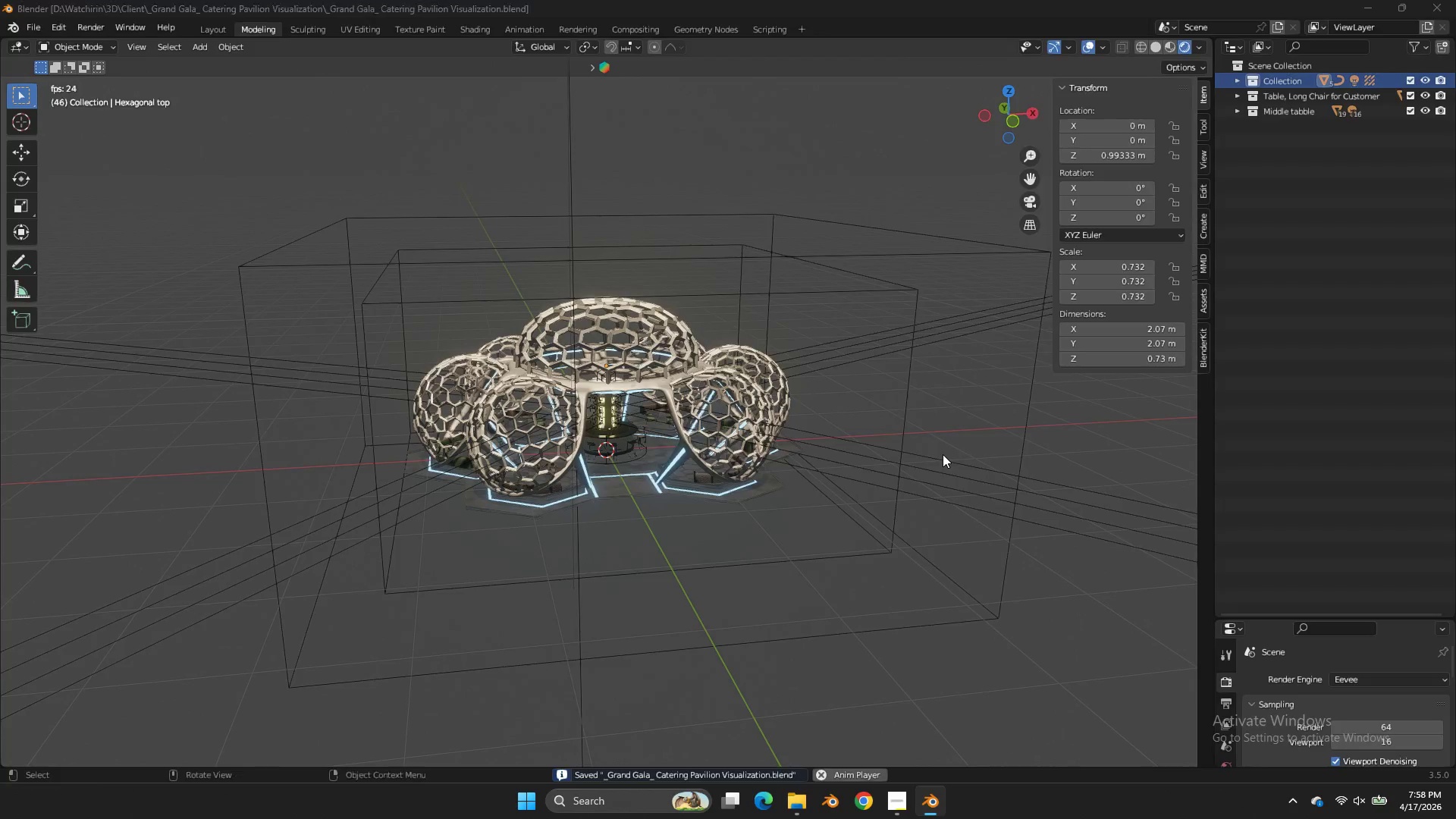 